 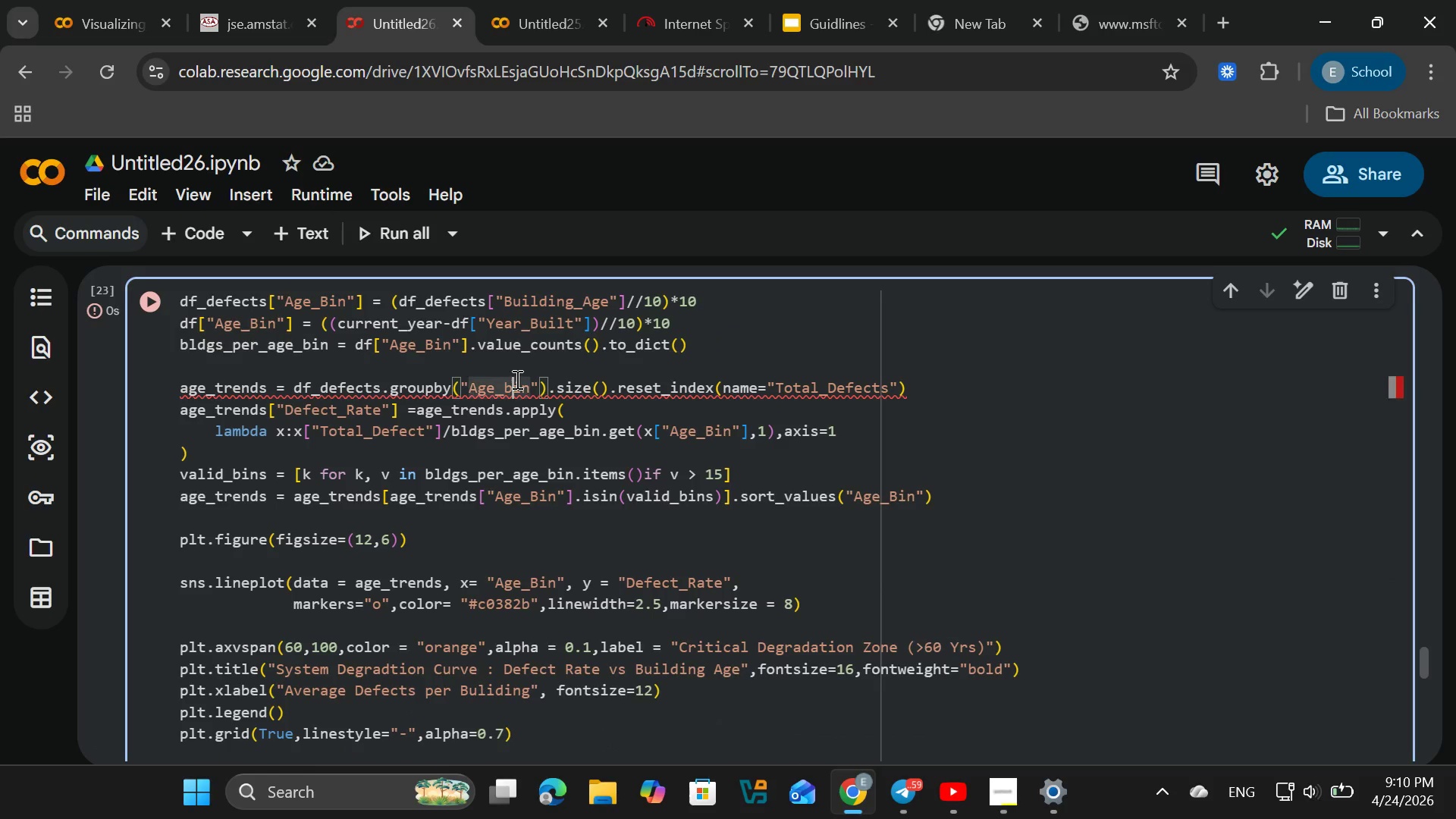 
key(Backspace)
 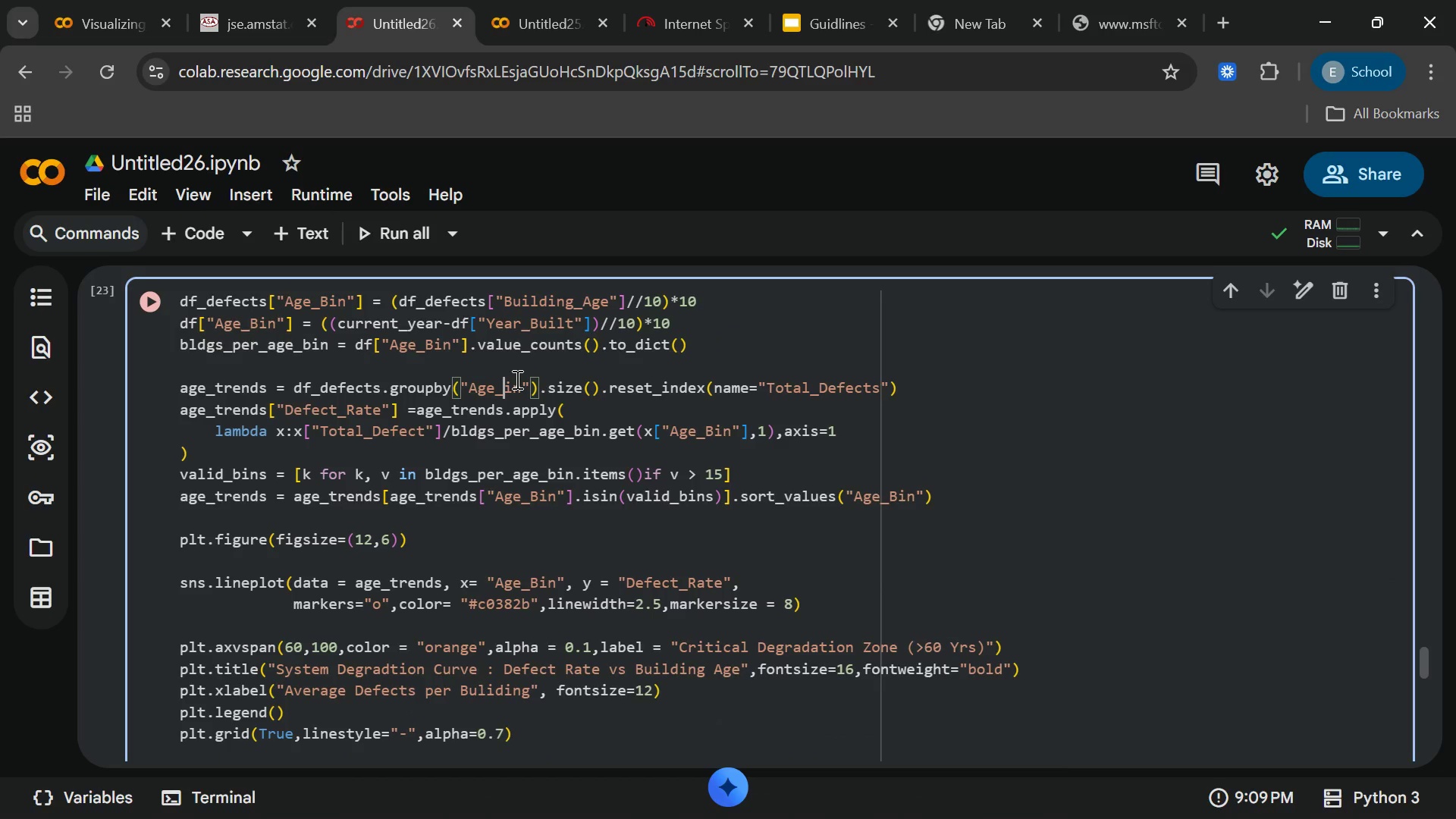 
hold_key(key=ShiftLeft, duration=0.39)
 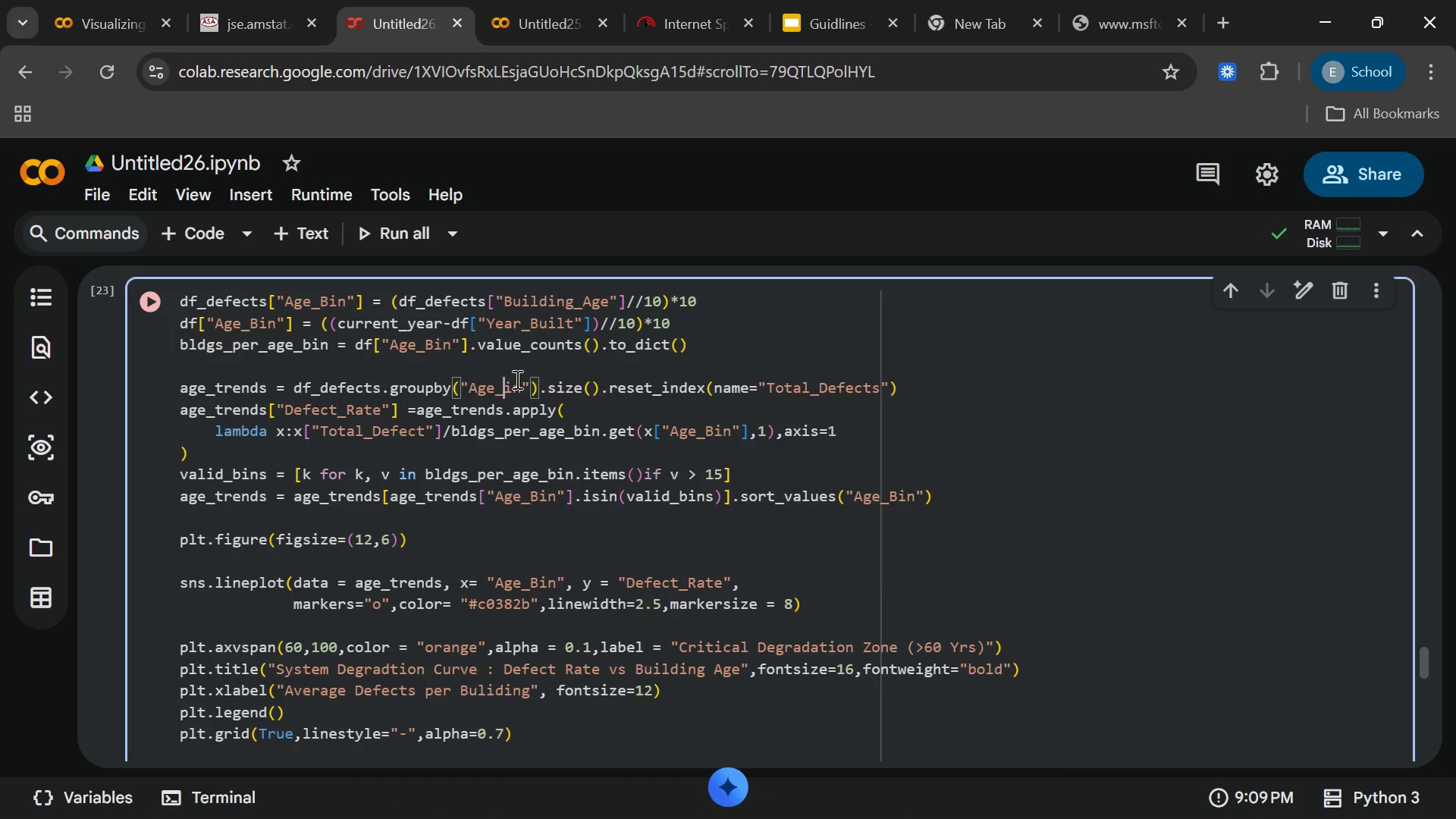 
key(Shift+B)
 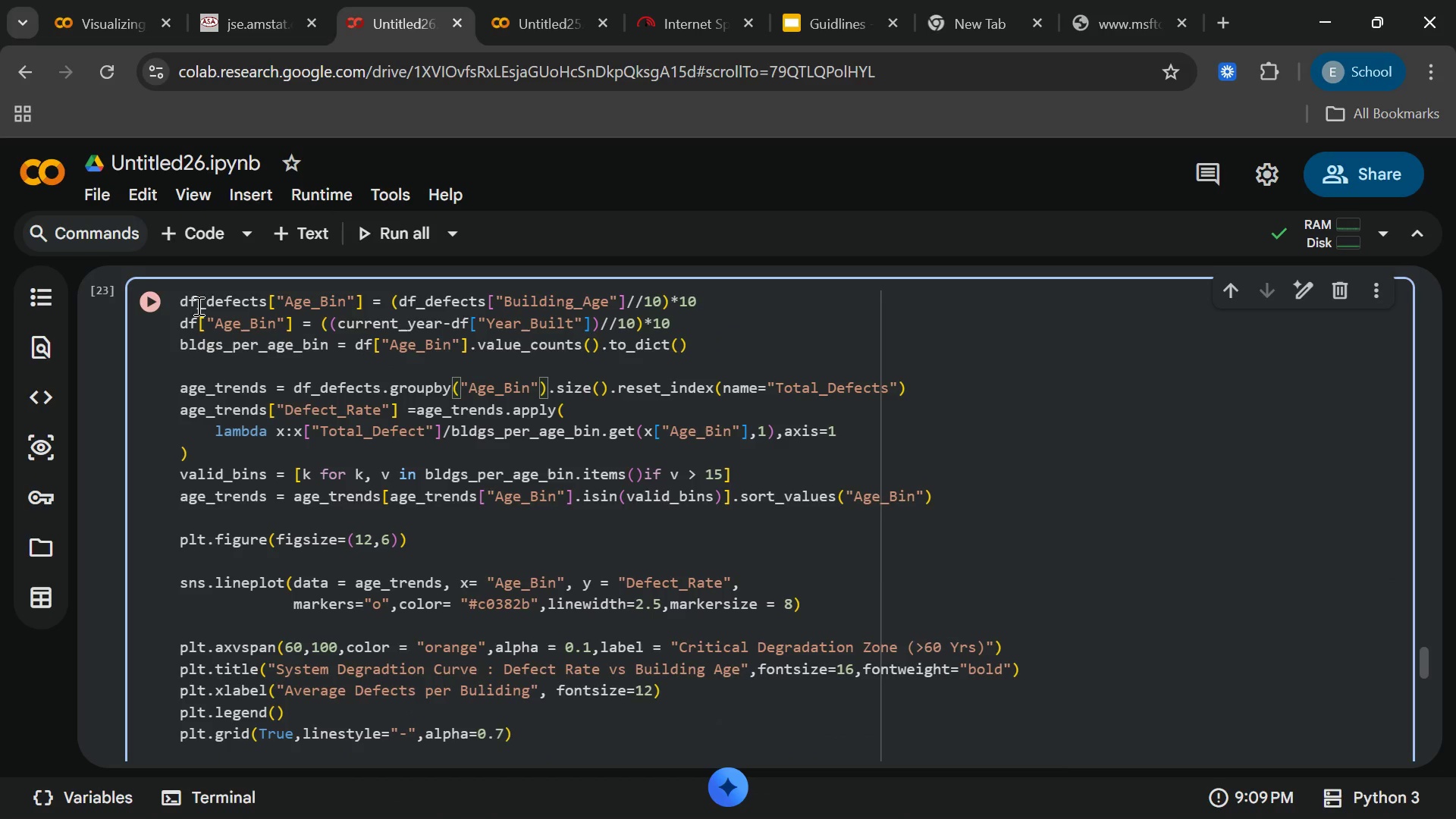 
left_click([158, 299])
 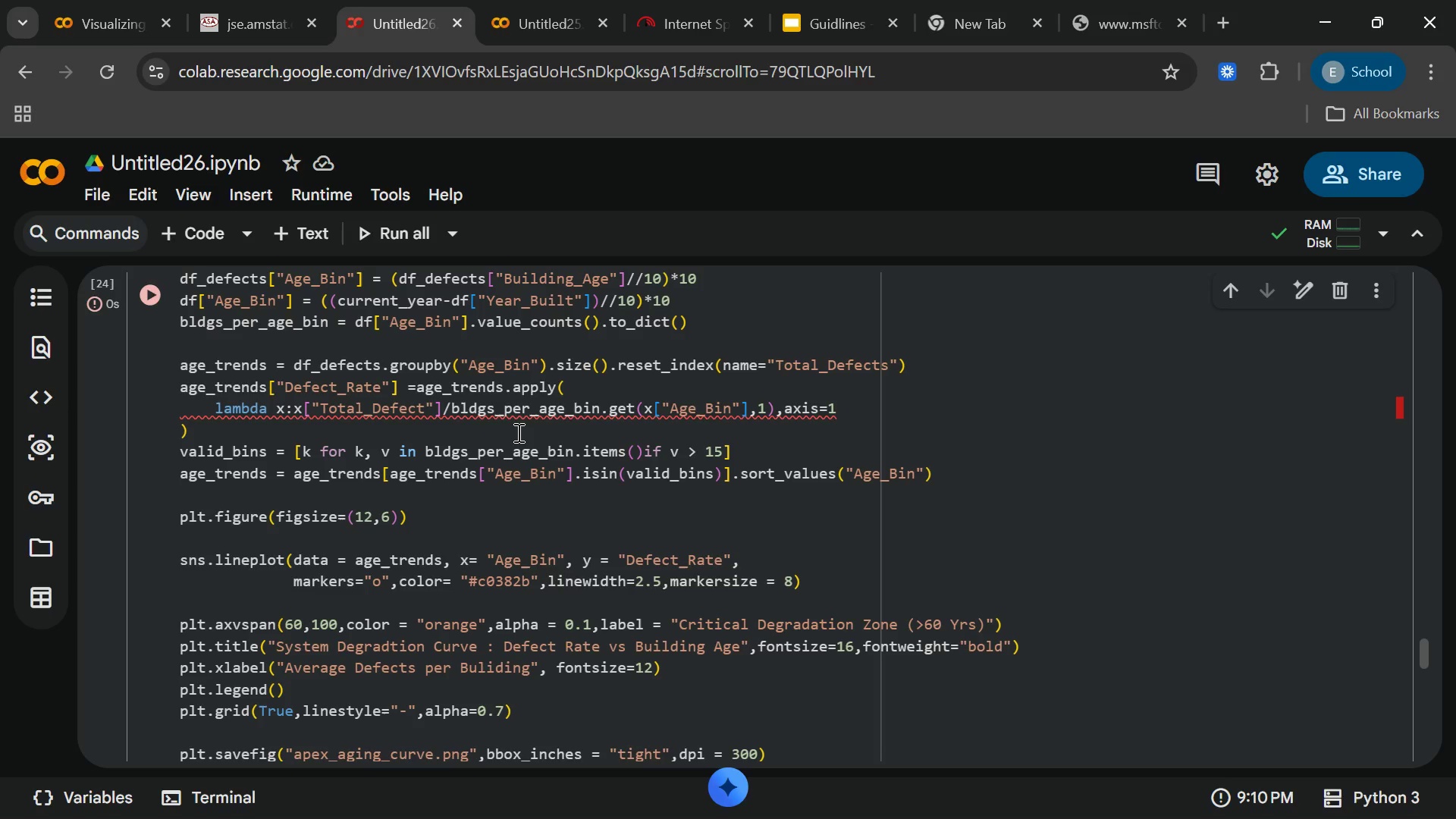 
wait(19.2)
 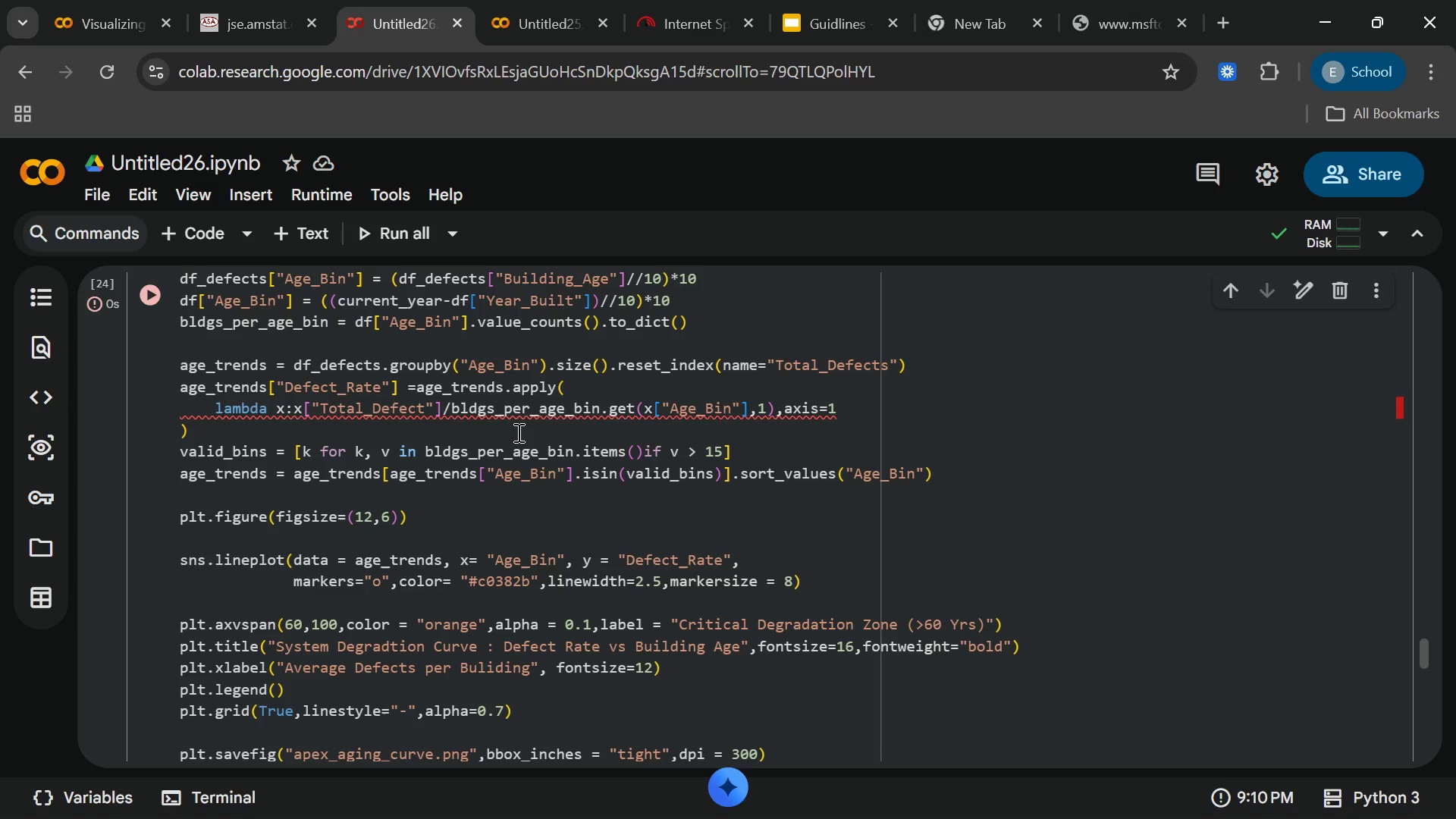 
left_click([427, 405])
 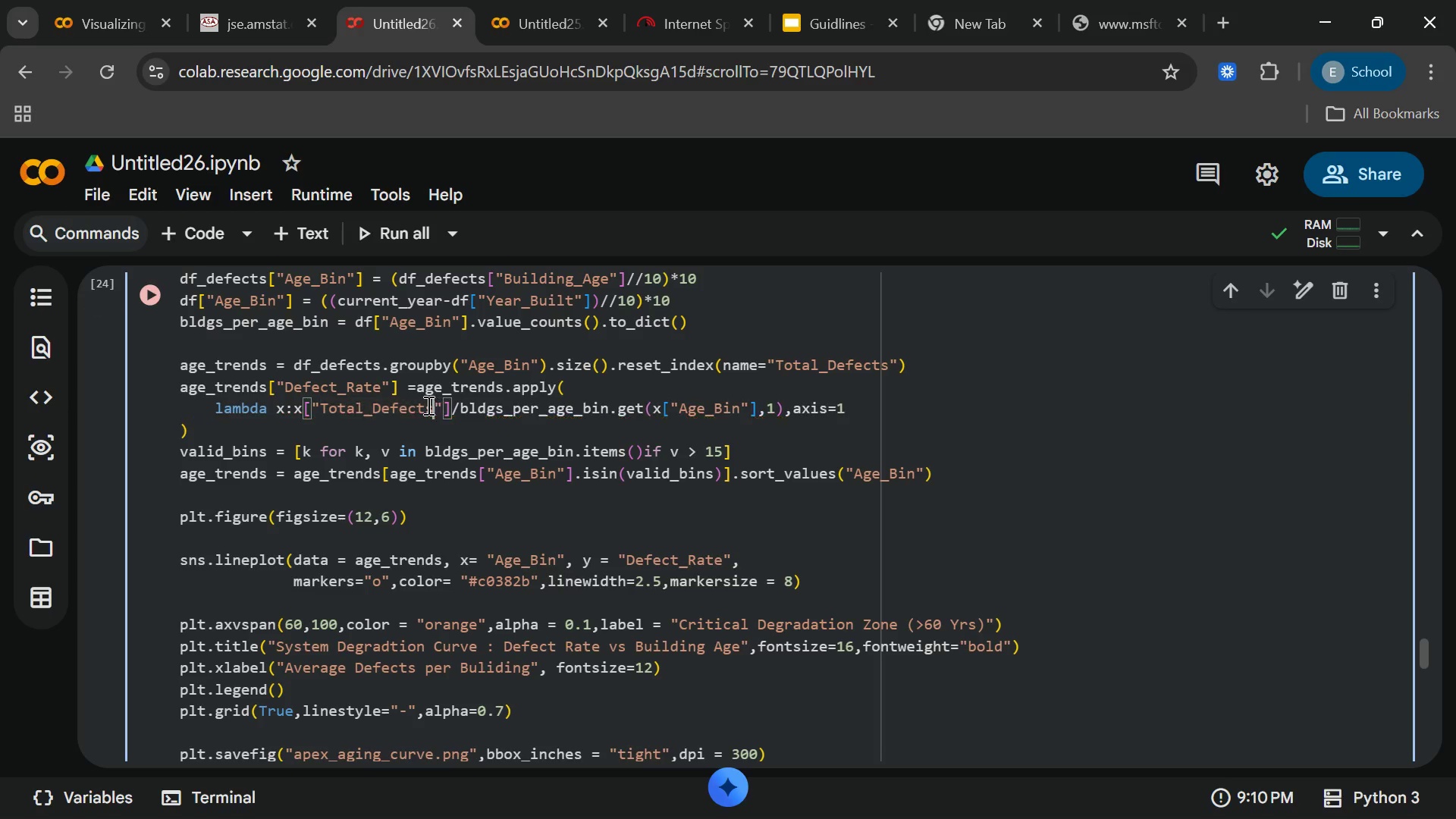 
key(S)
 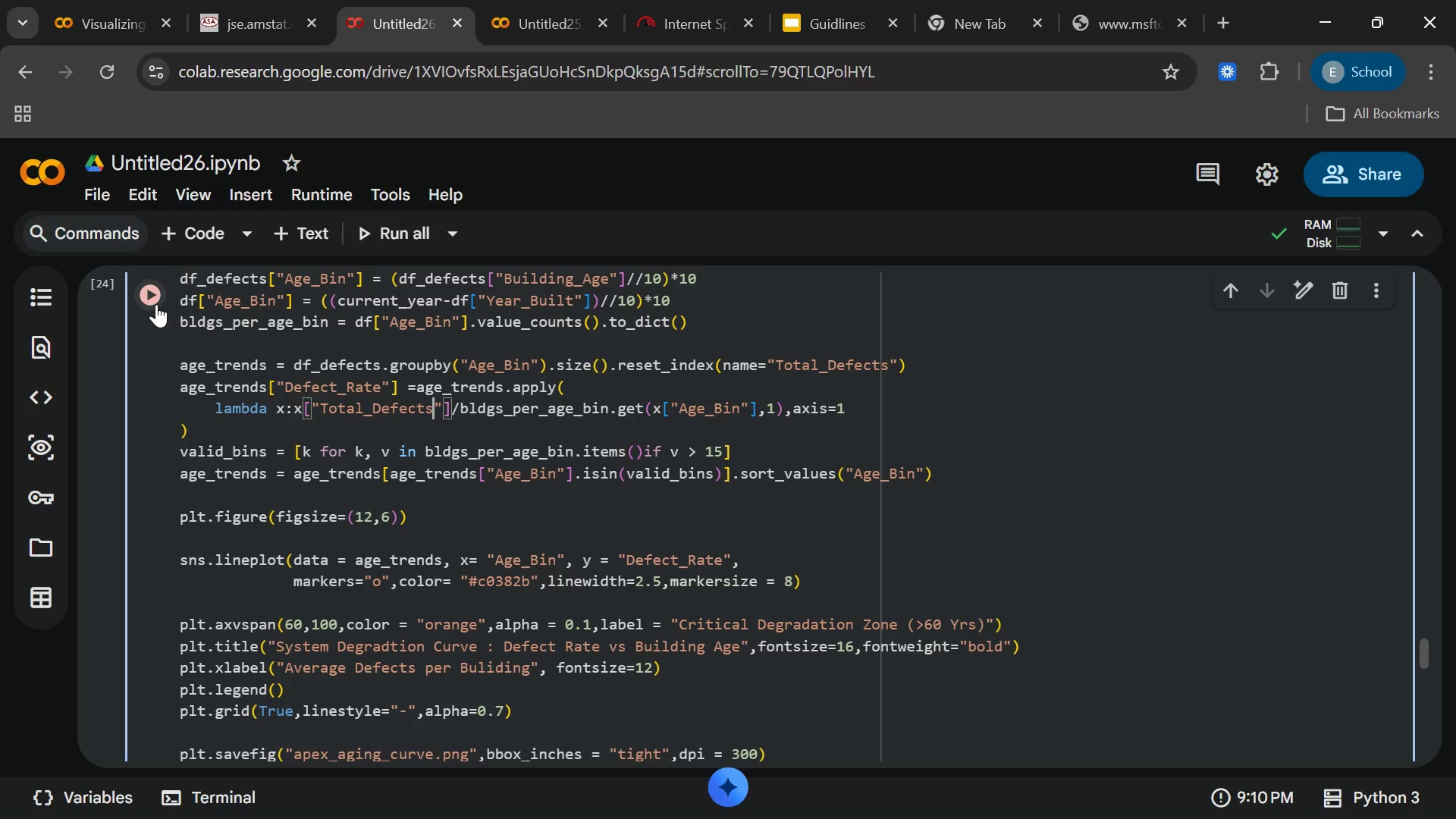 
left_click([156, 304])
 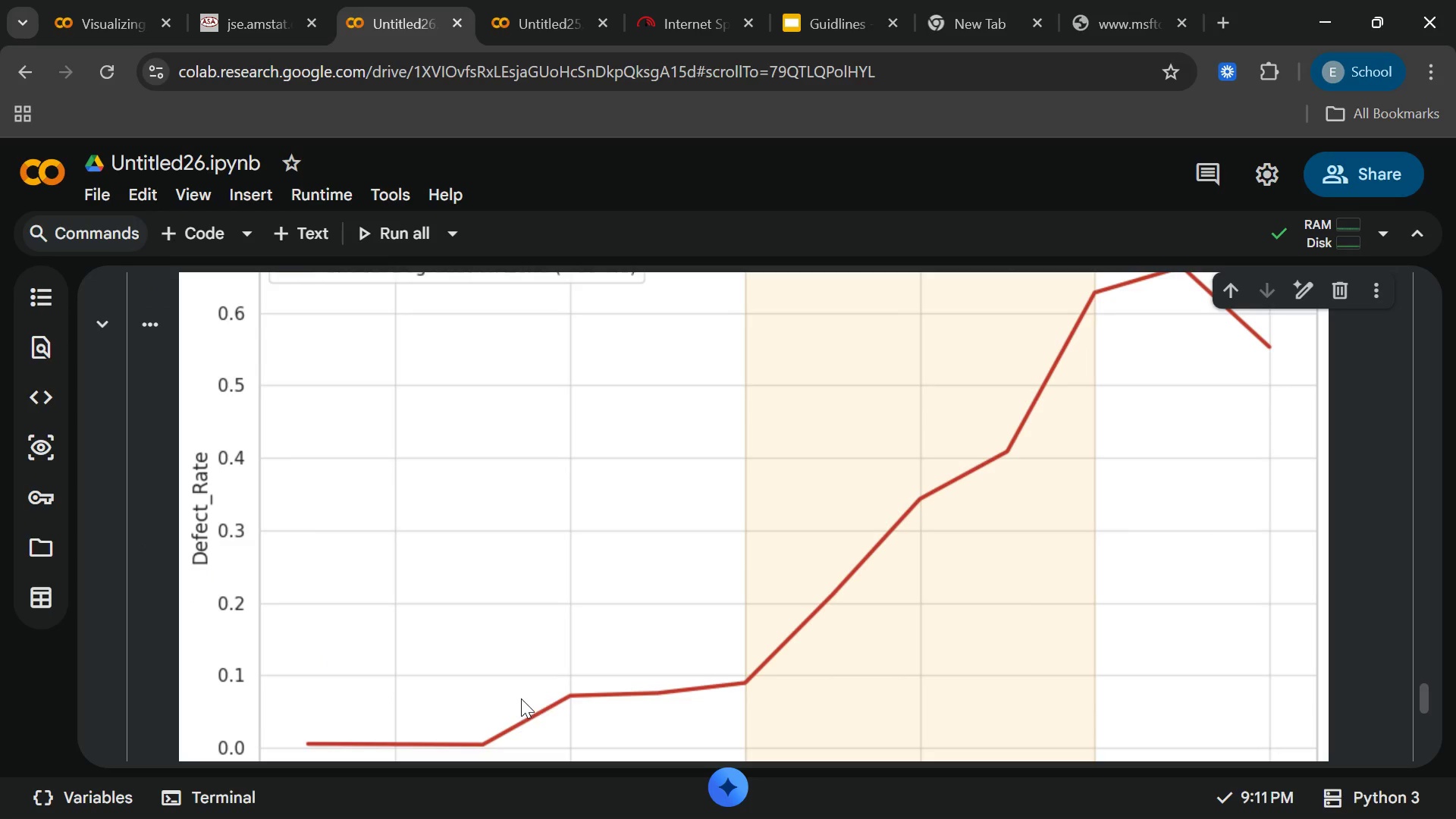 
wait(13.86)
 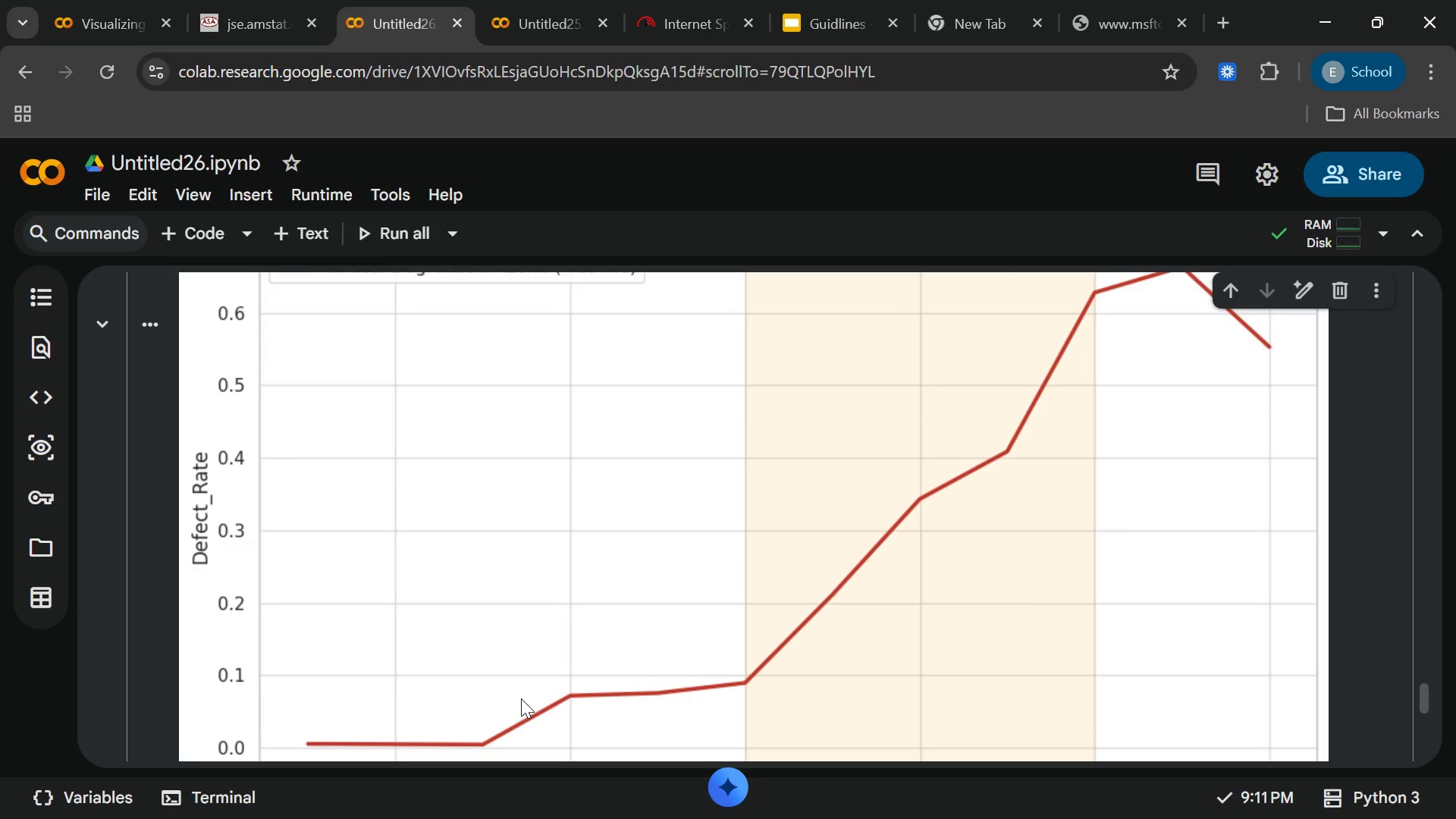 
left_click([998, 779])
 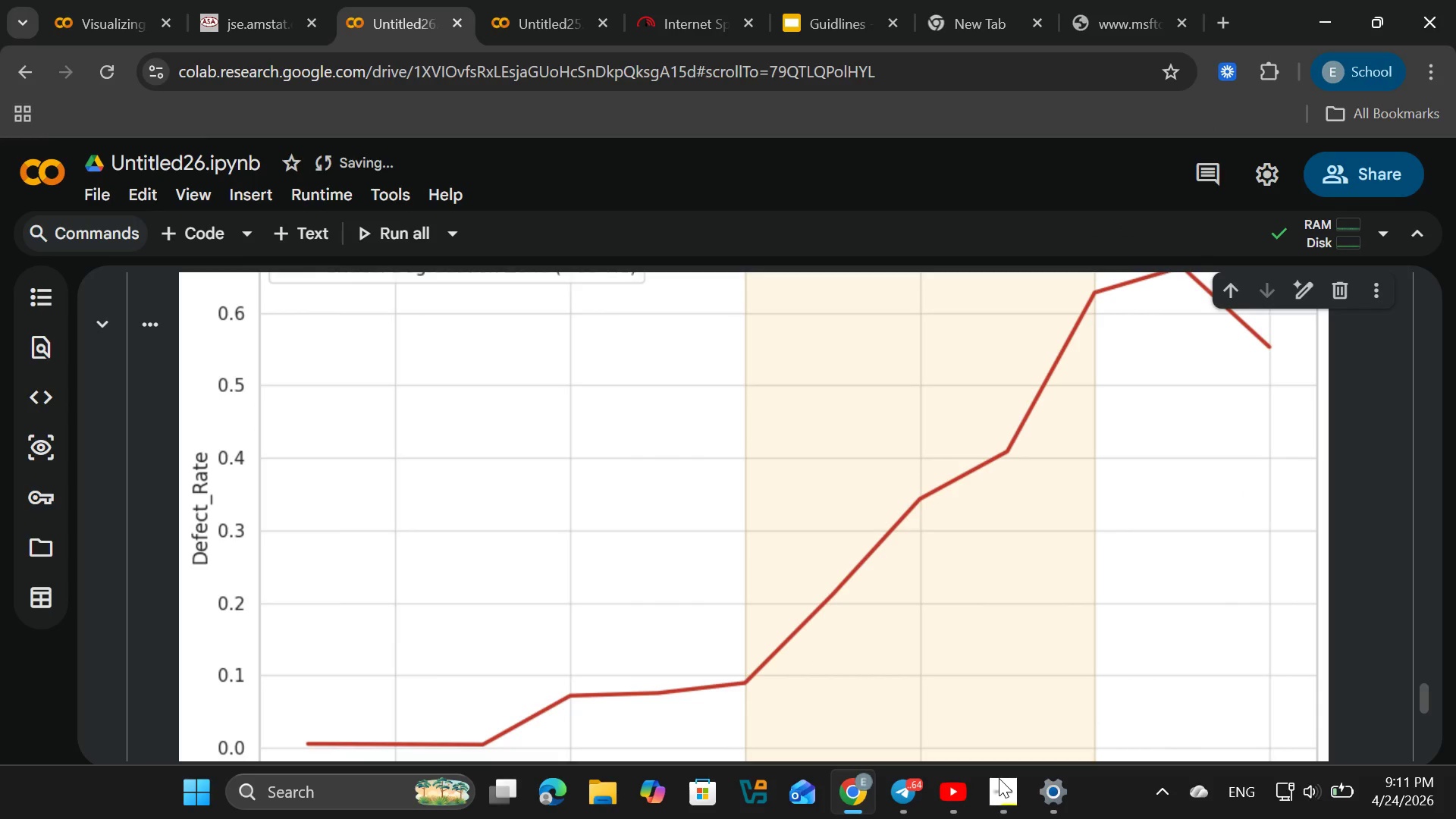 
left_click([1001, 778])